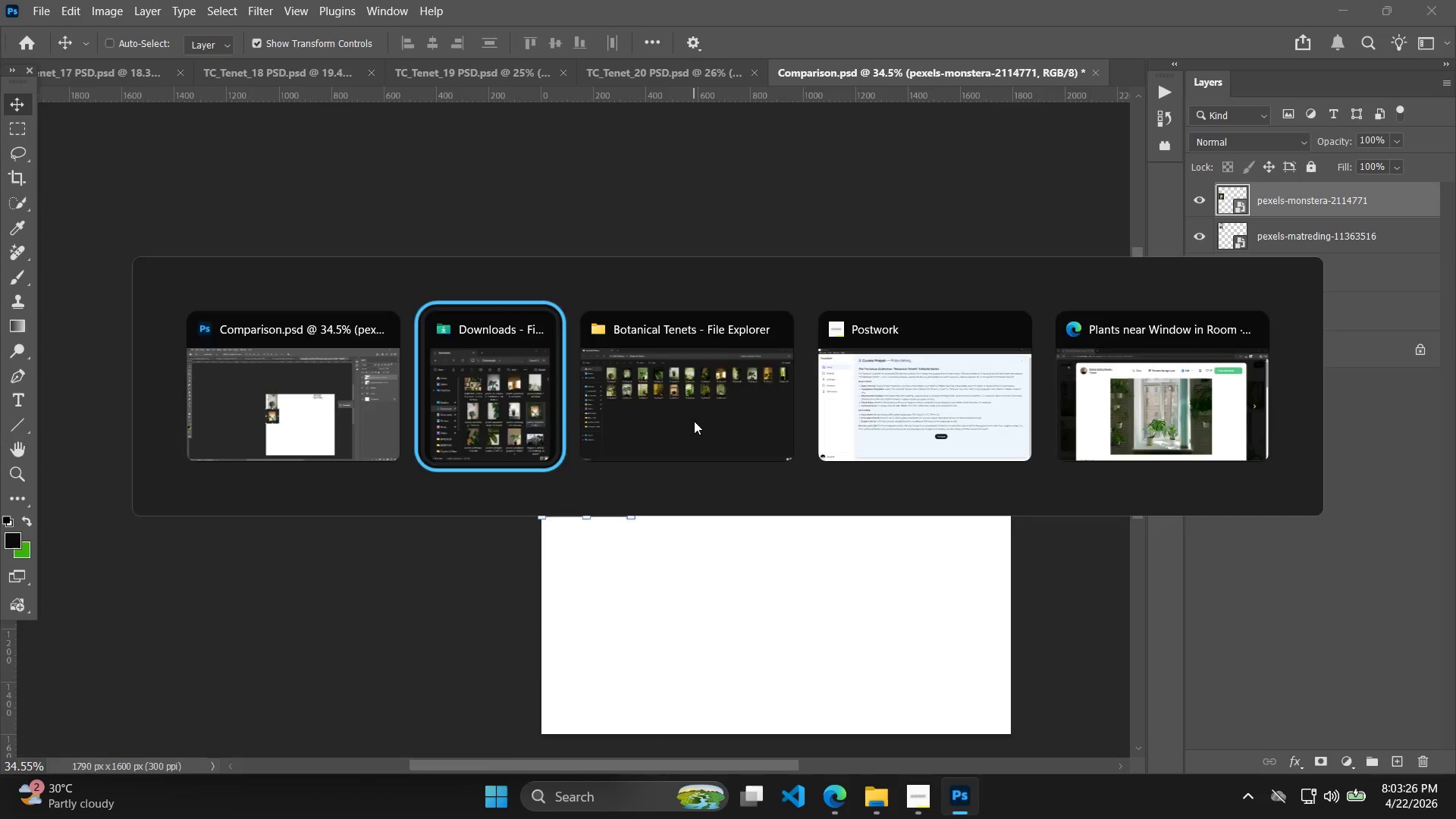 
key(Alt+Tab)
 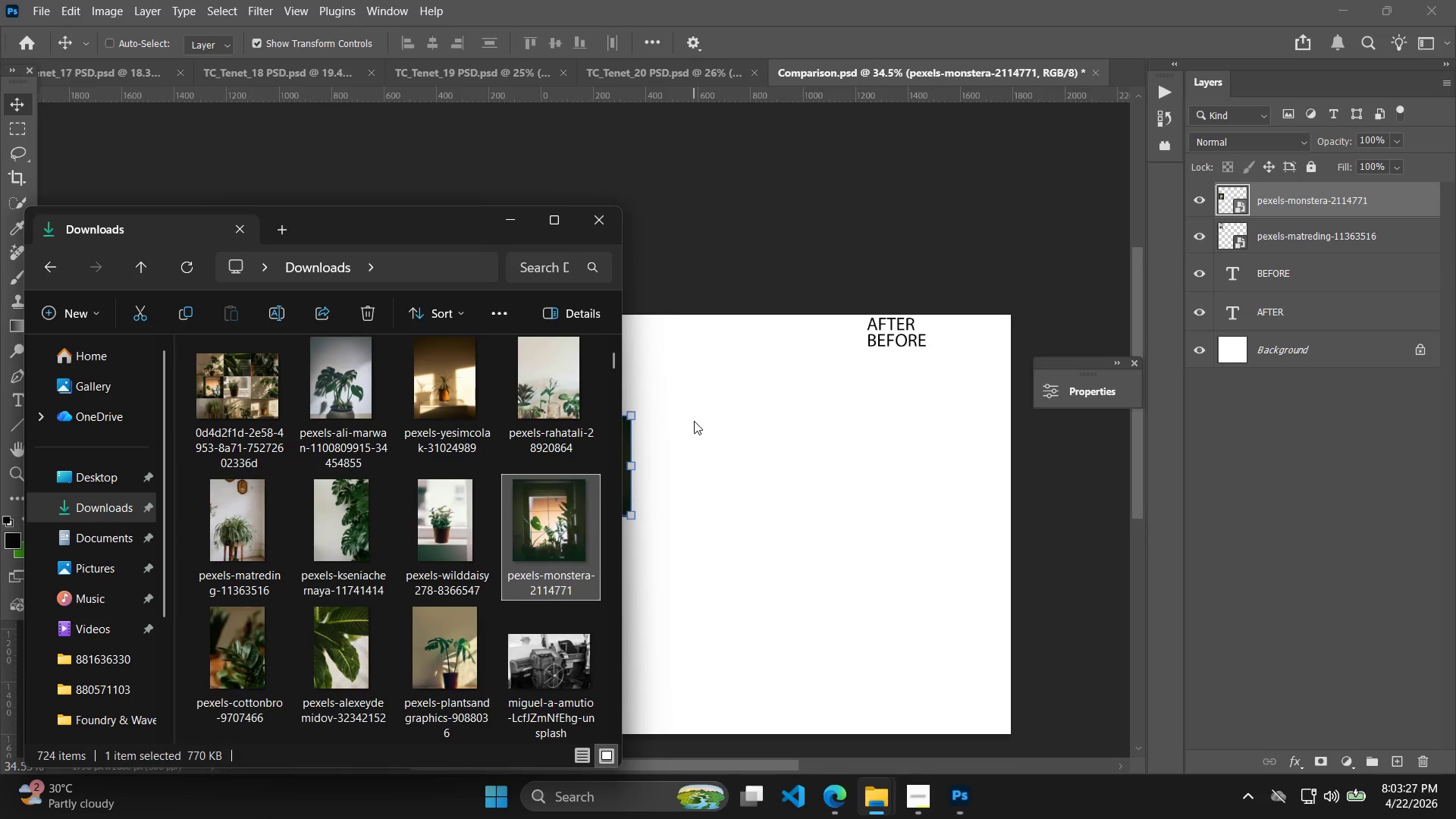 
key(Alt+AltLeft)
 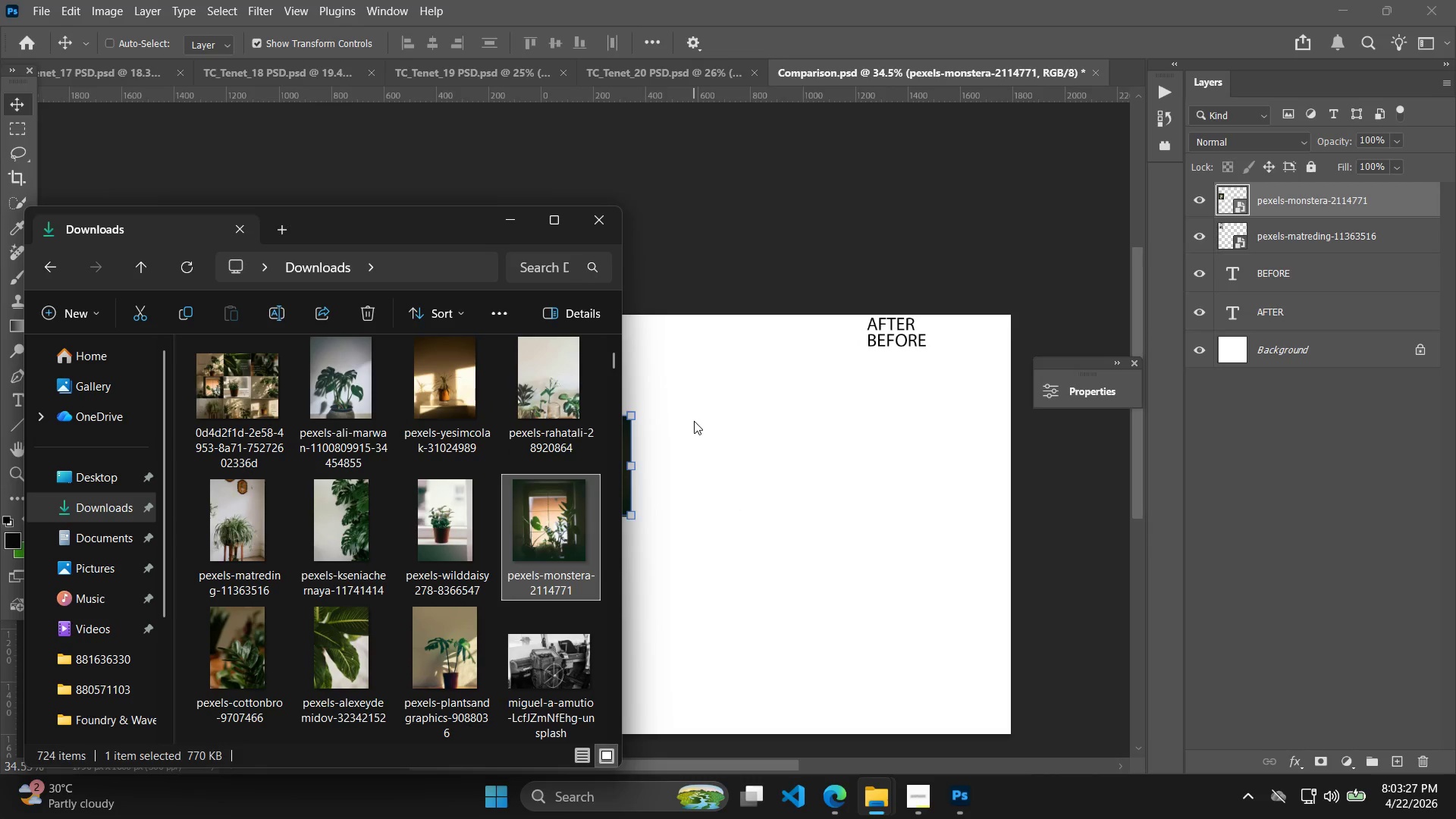 
key(Alt+Tab)
 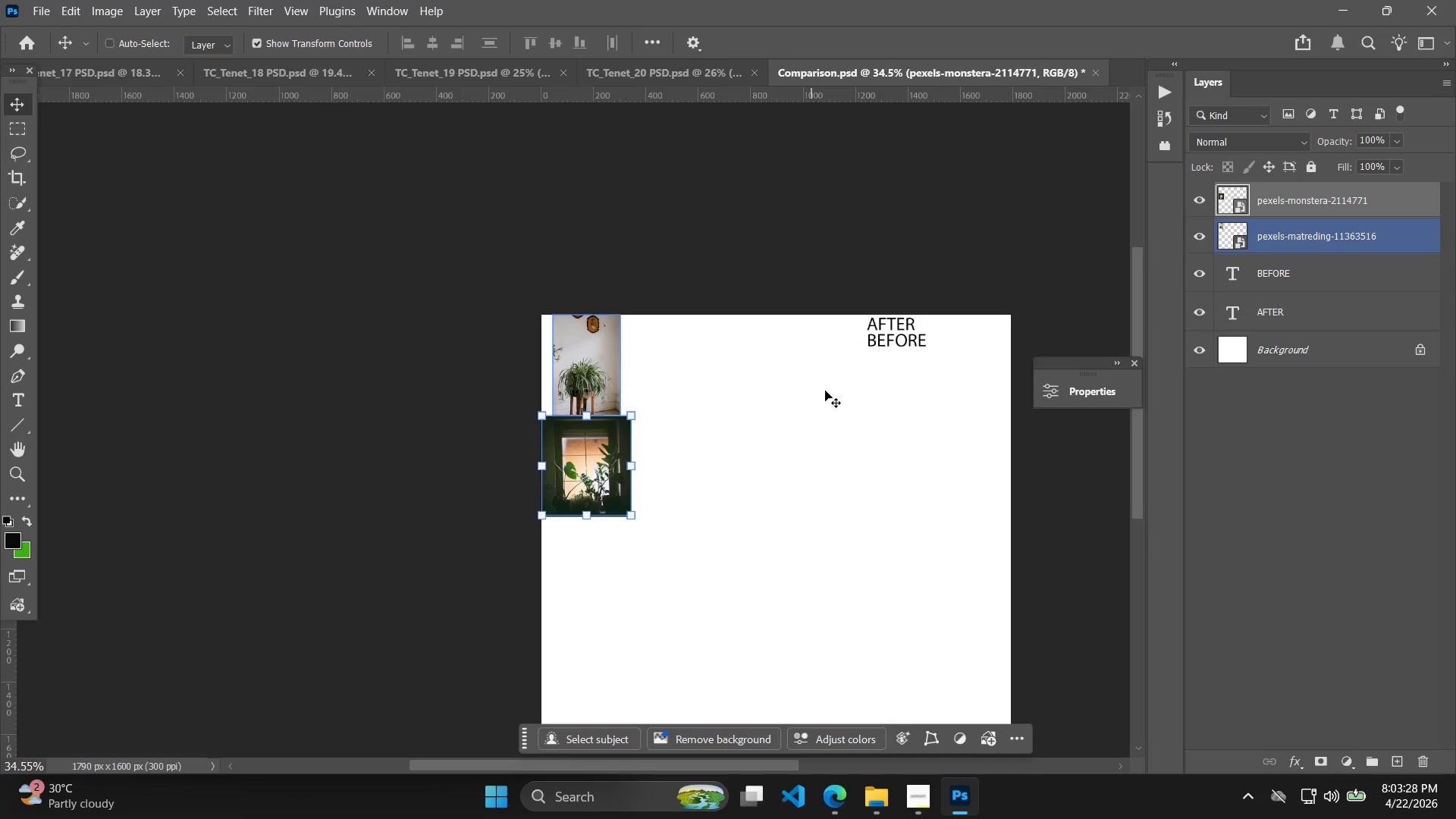 
scroll: coordinate [692, 419], scroll_direction: down, amount: 6.0
 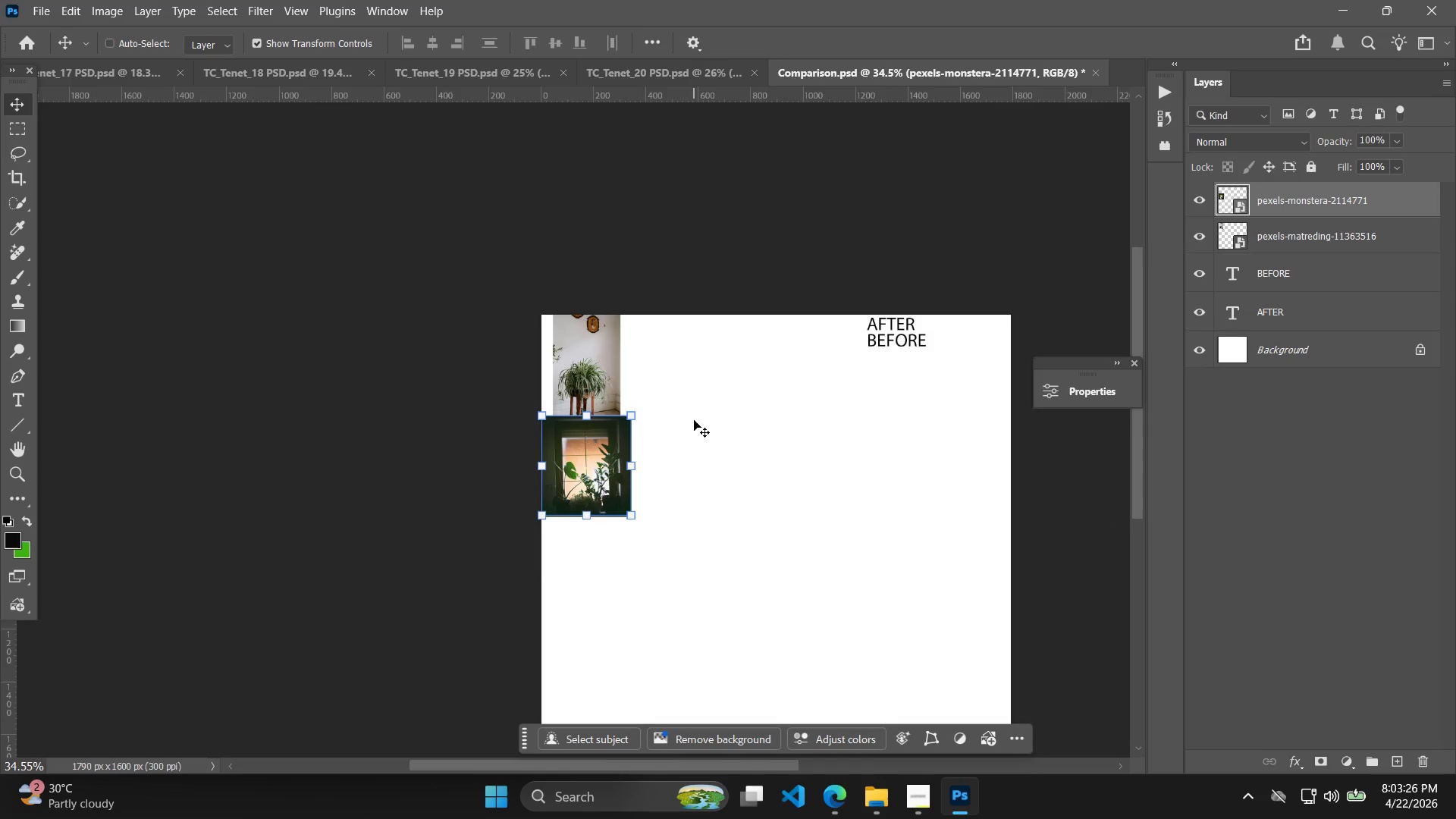 
key(Alt+Tab)
 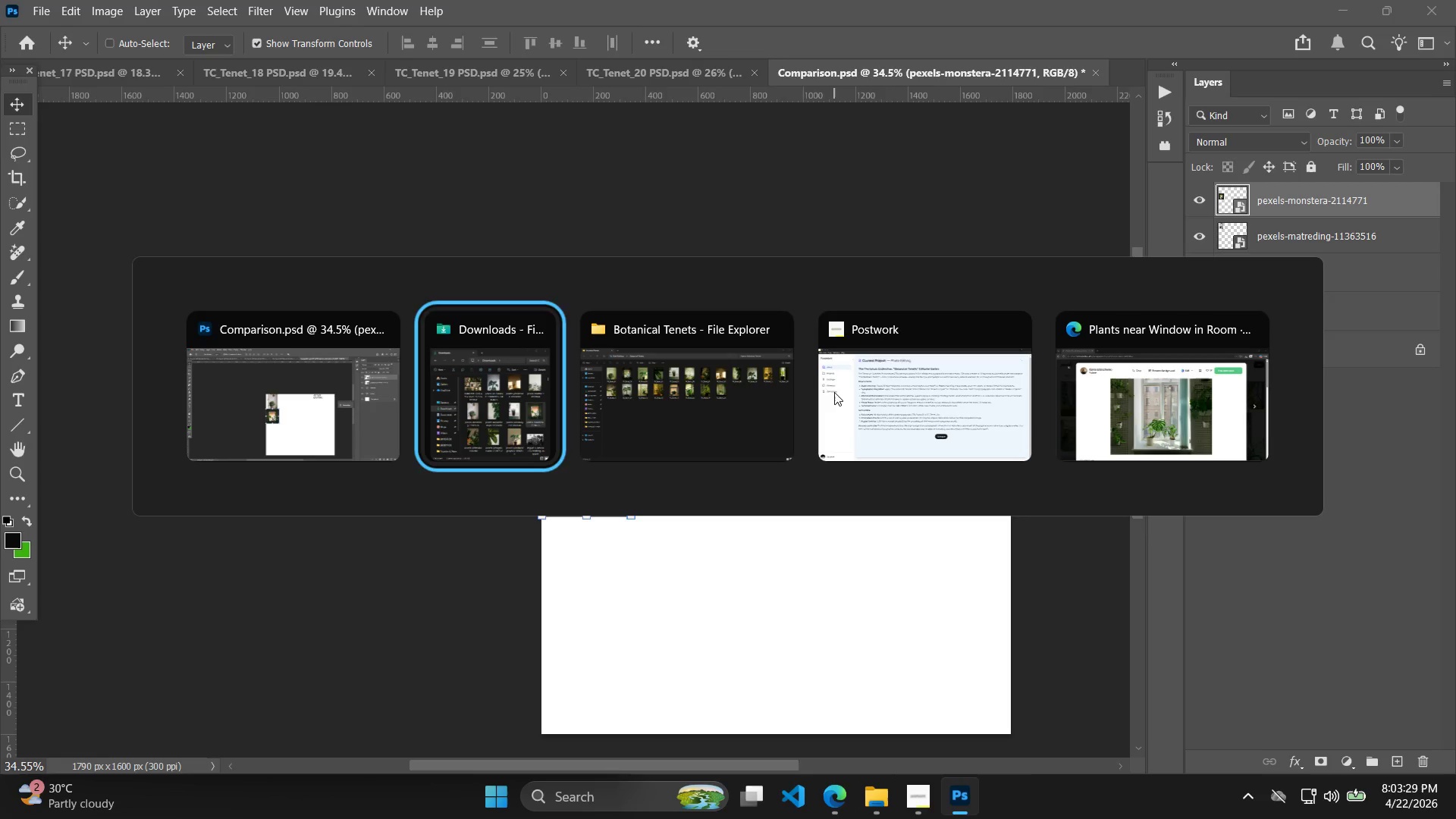 
key(Alt+Tab)
 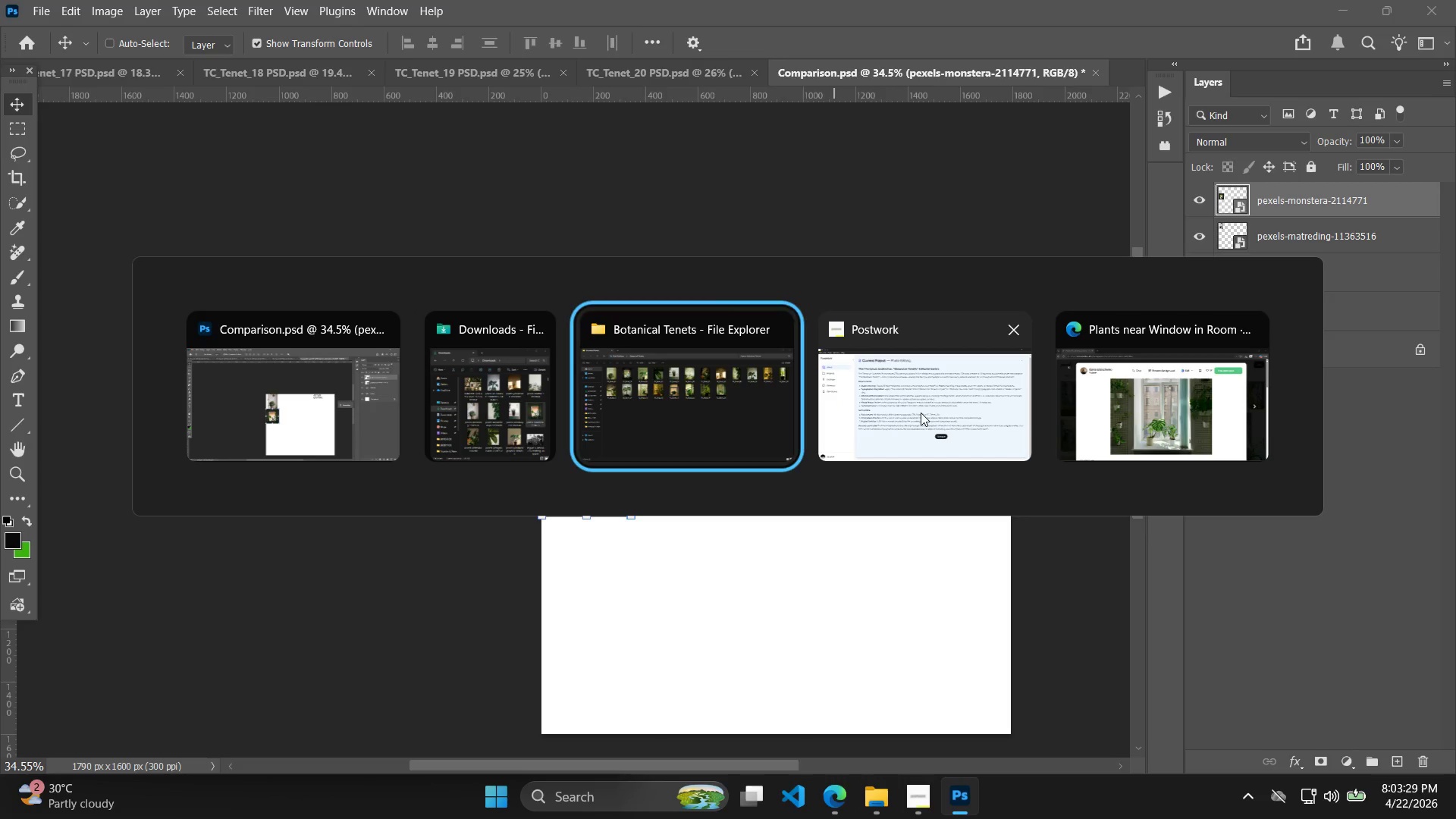 
key(Alt+Tab)